 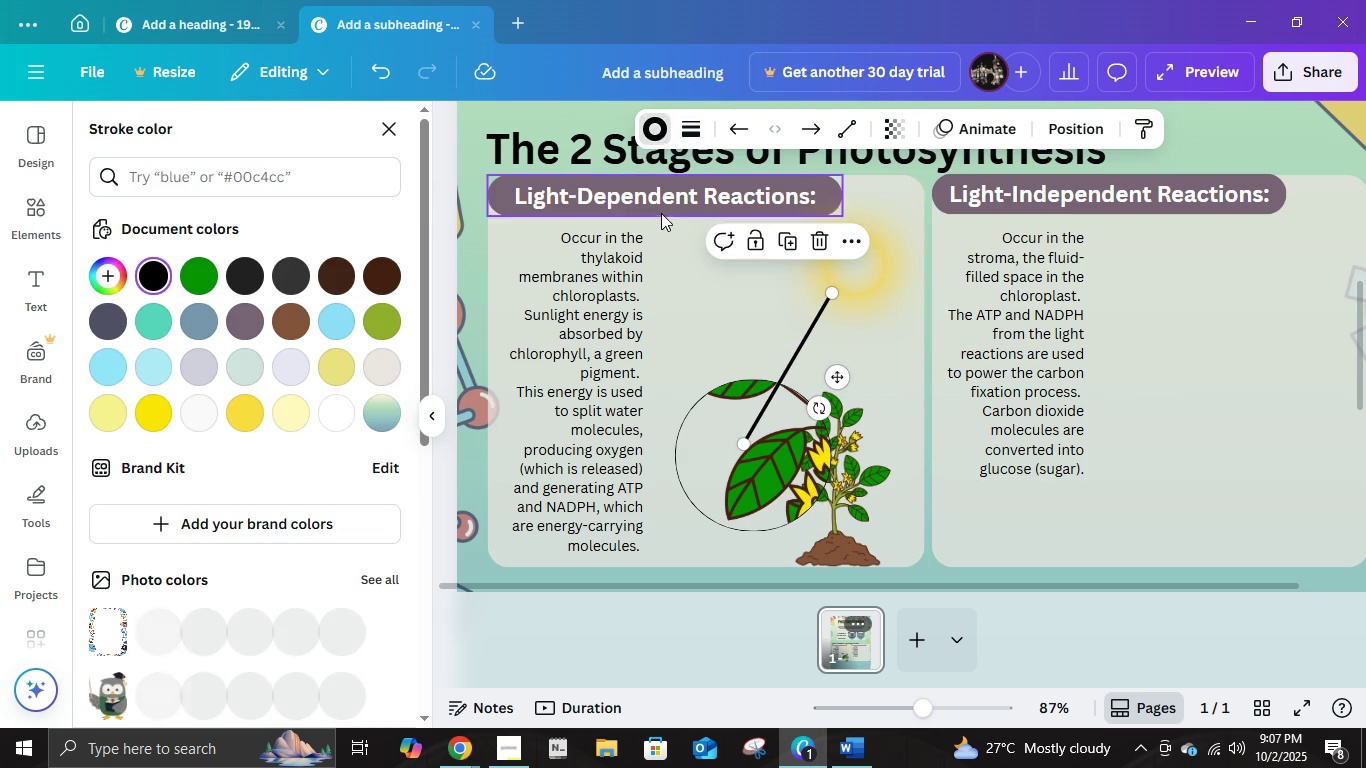 
left_click([245, 413])
 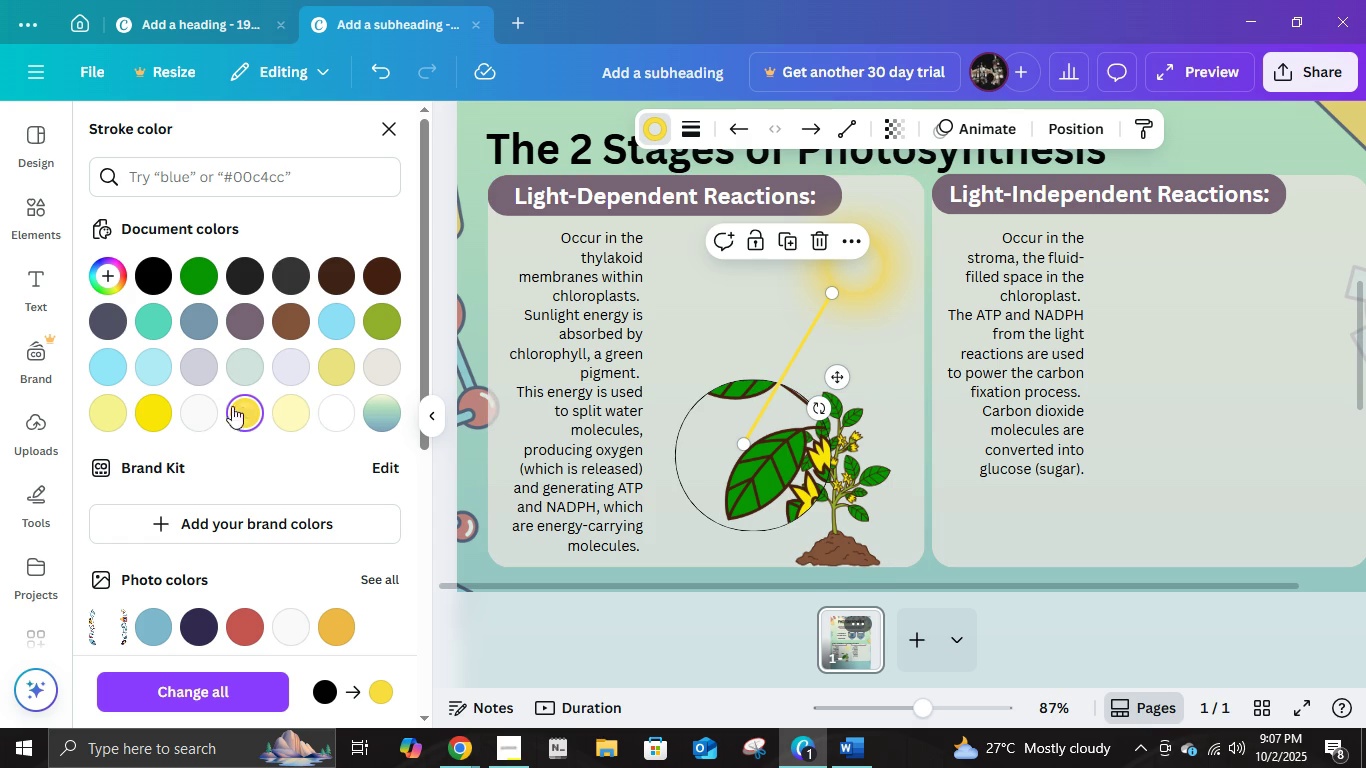 
left_click([290, 417])
 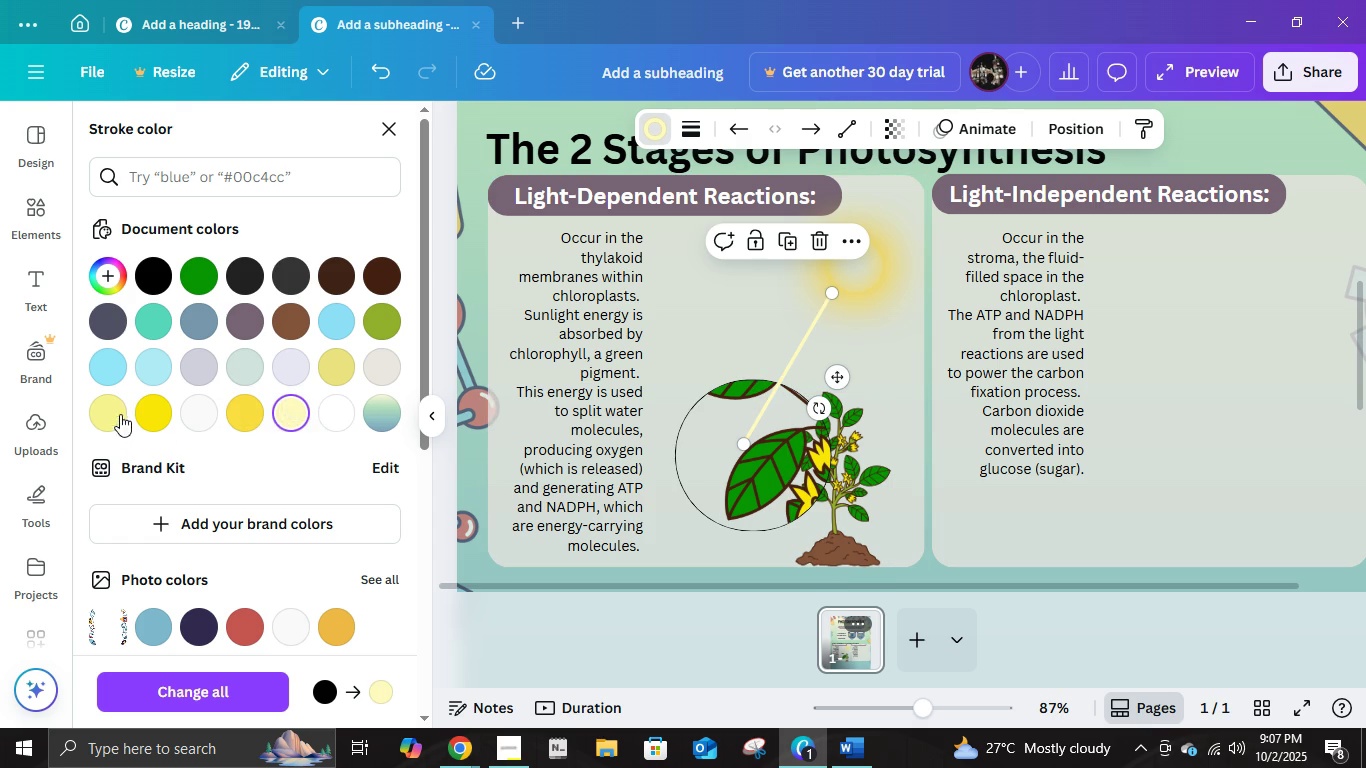 
left_click([156, 418])
 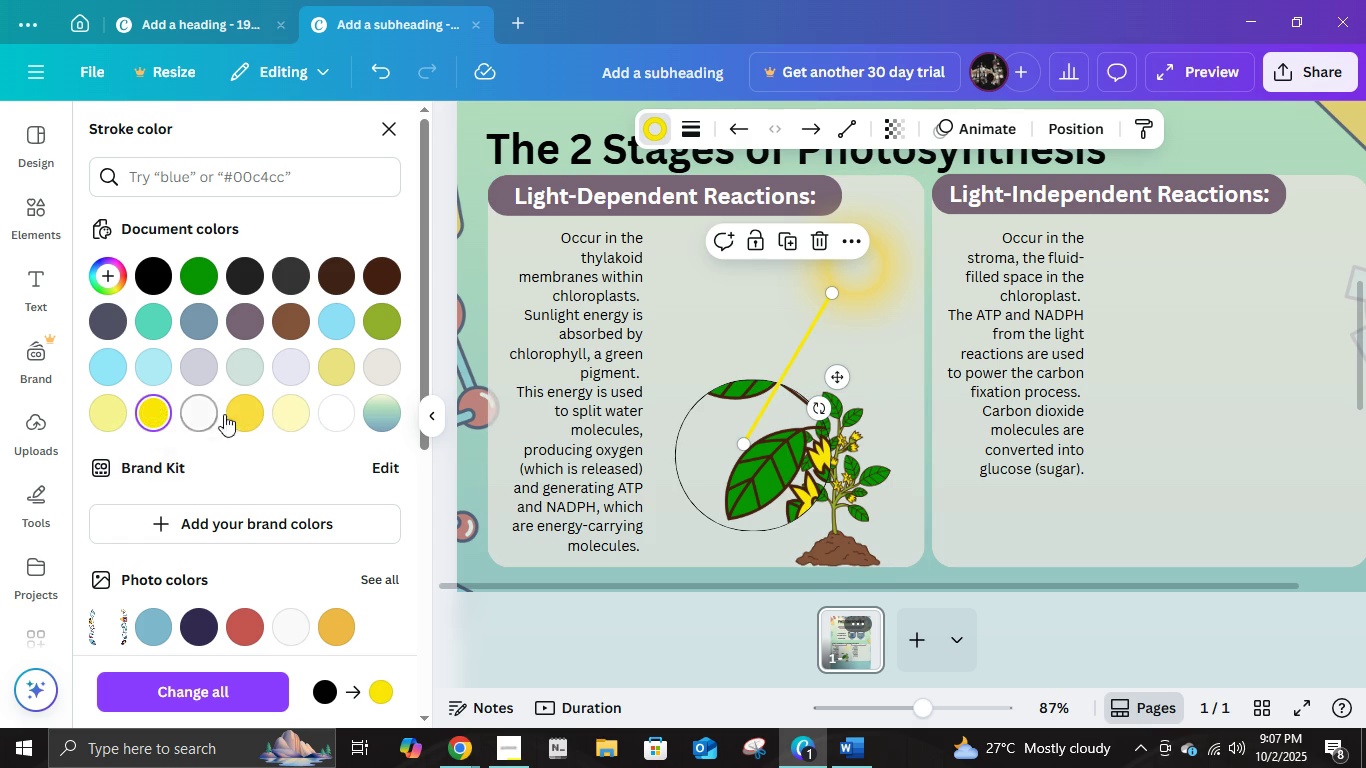 
left_click([235, 419])
 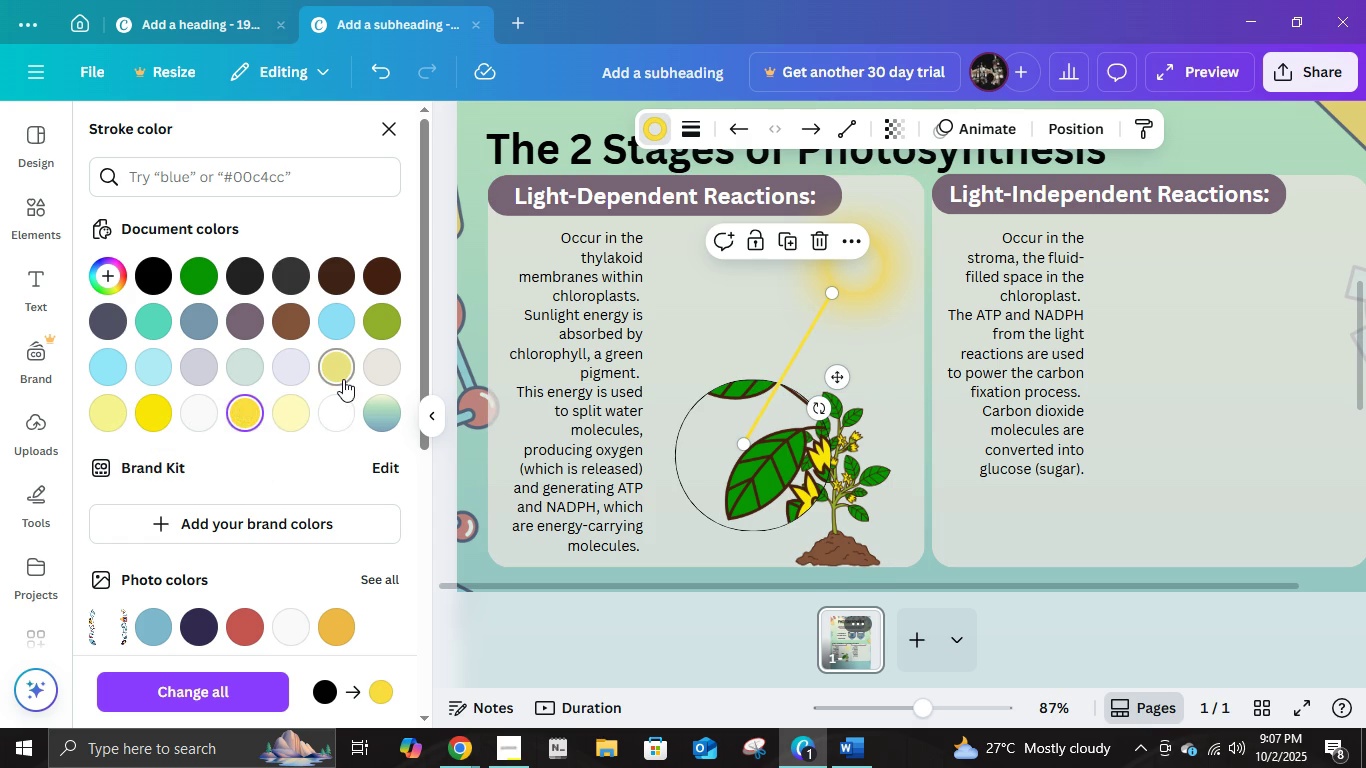 
left_click([343, 379])
 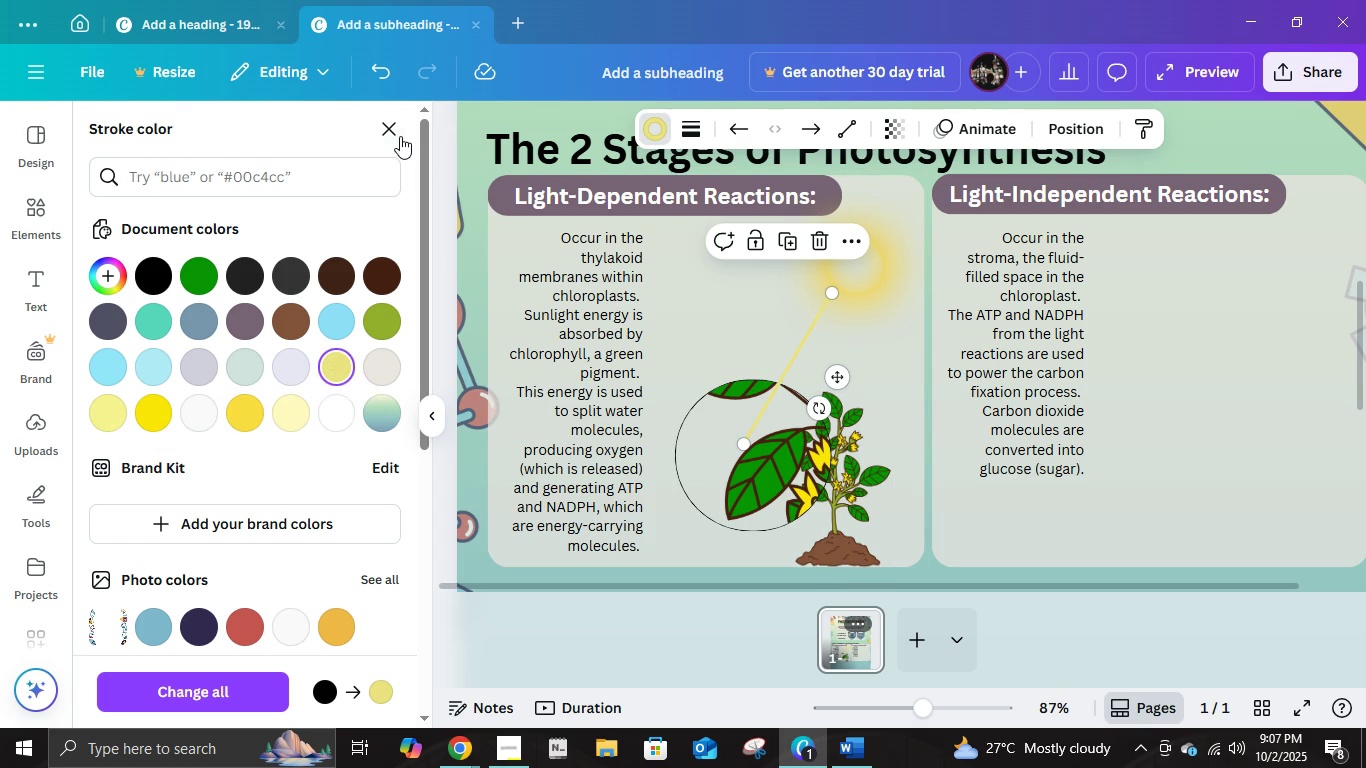 
left_click([397, 136])